 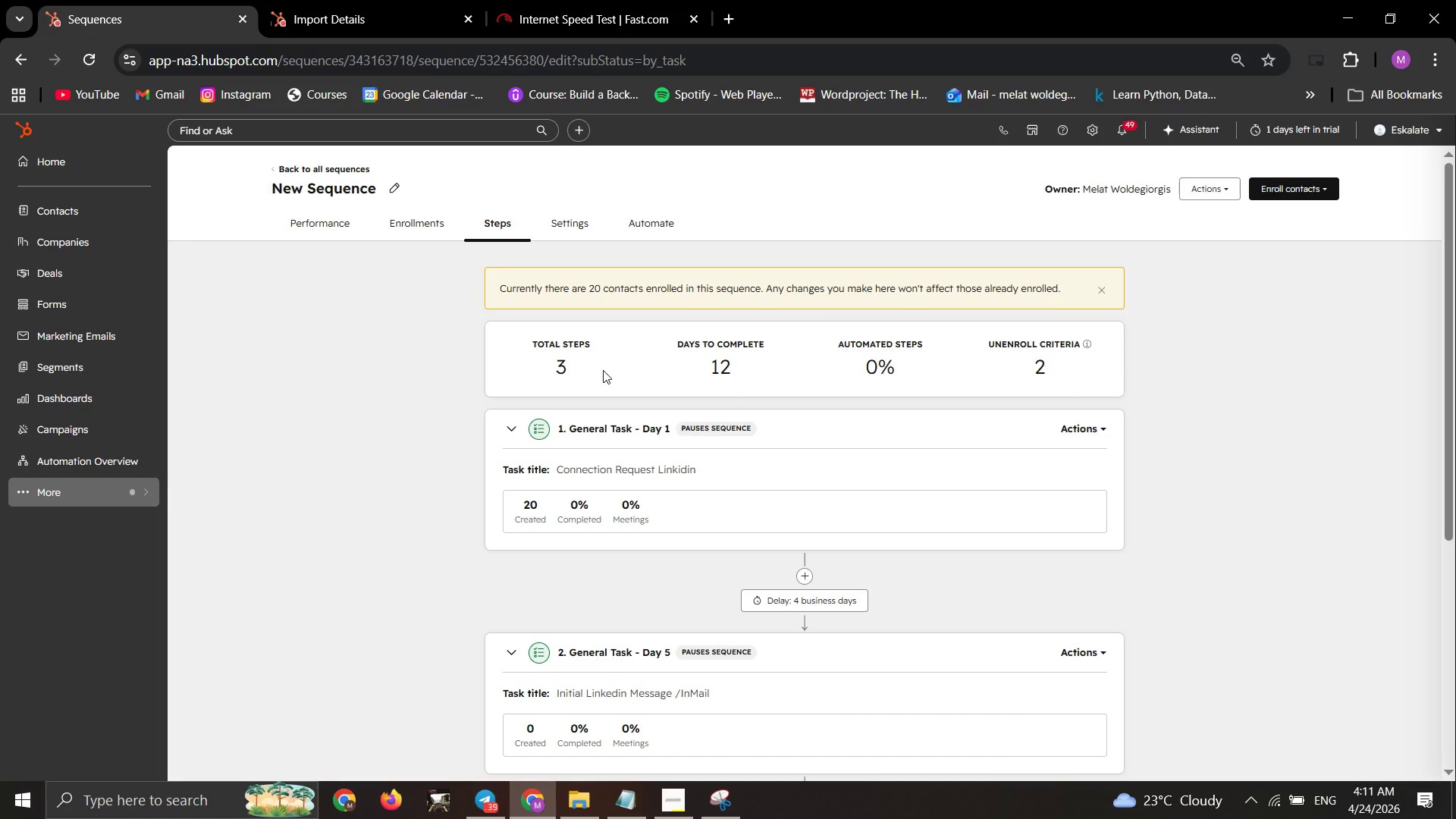 
key(Control+Shift+Minus)
 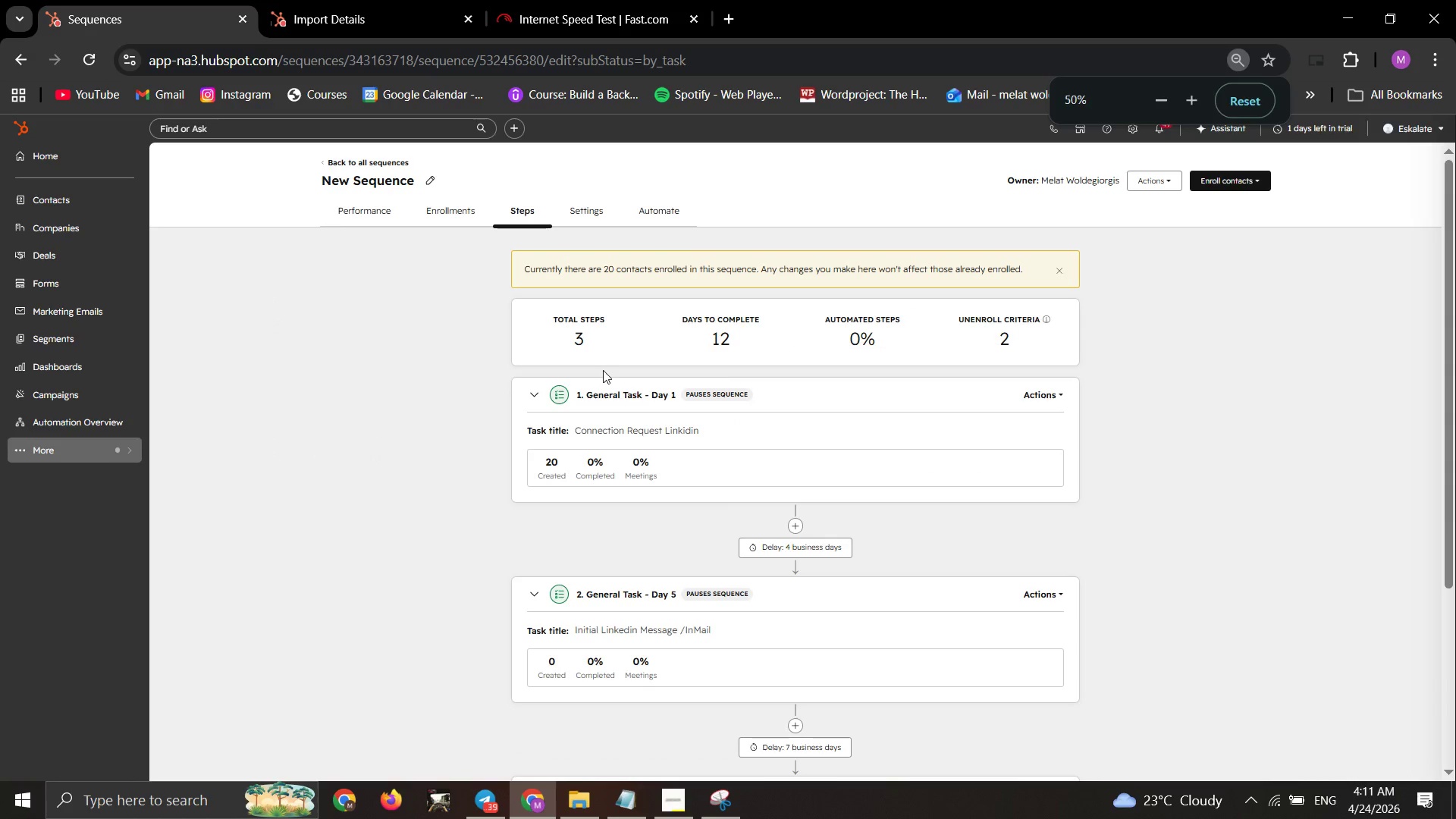 
key(Control+Shift+Minus)
 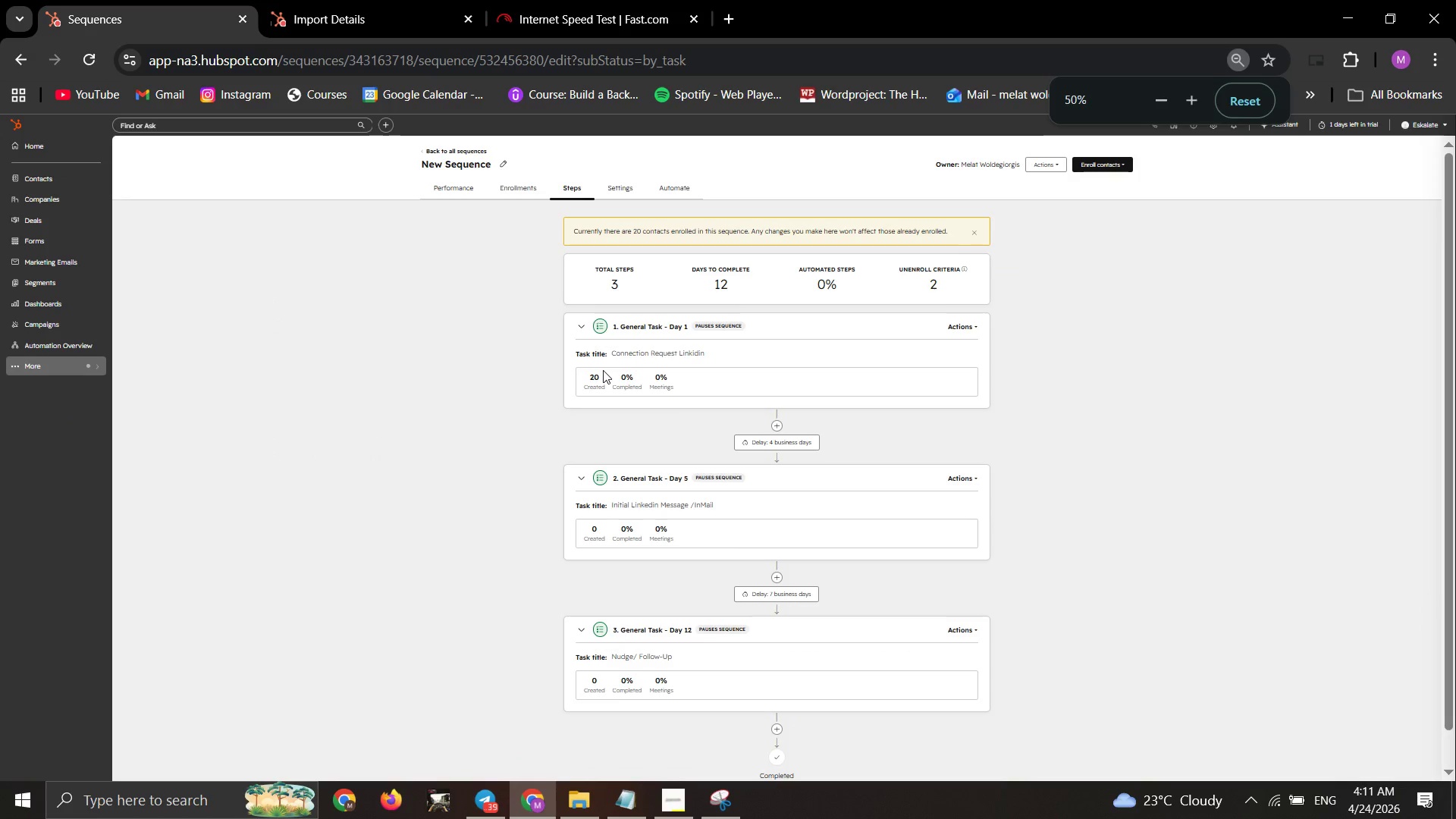 
key(Control+Shift+Equal)
 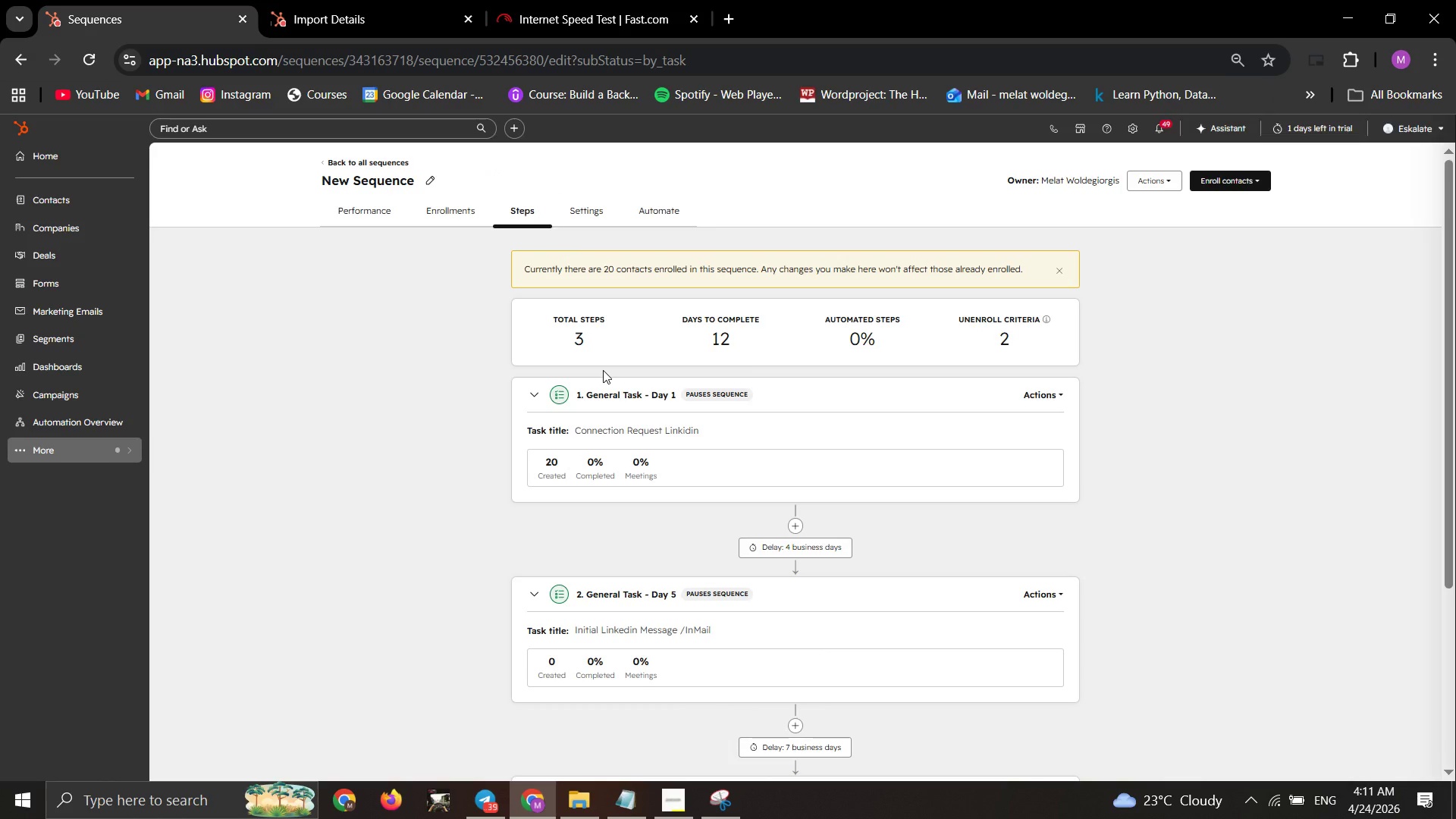 
scroll: coordinate [603, 370], scroll_direction: down, amount: 1.0
 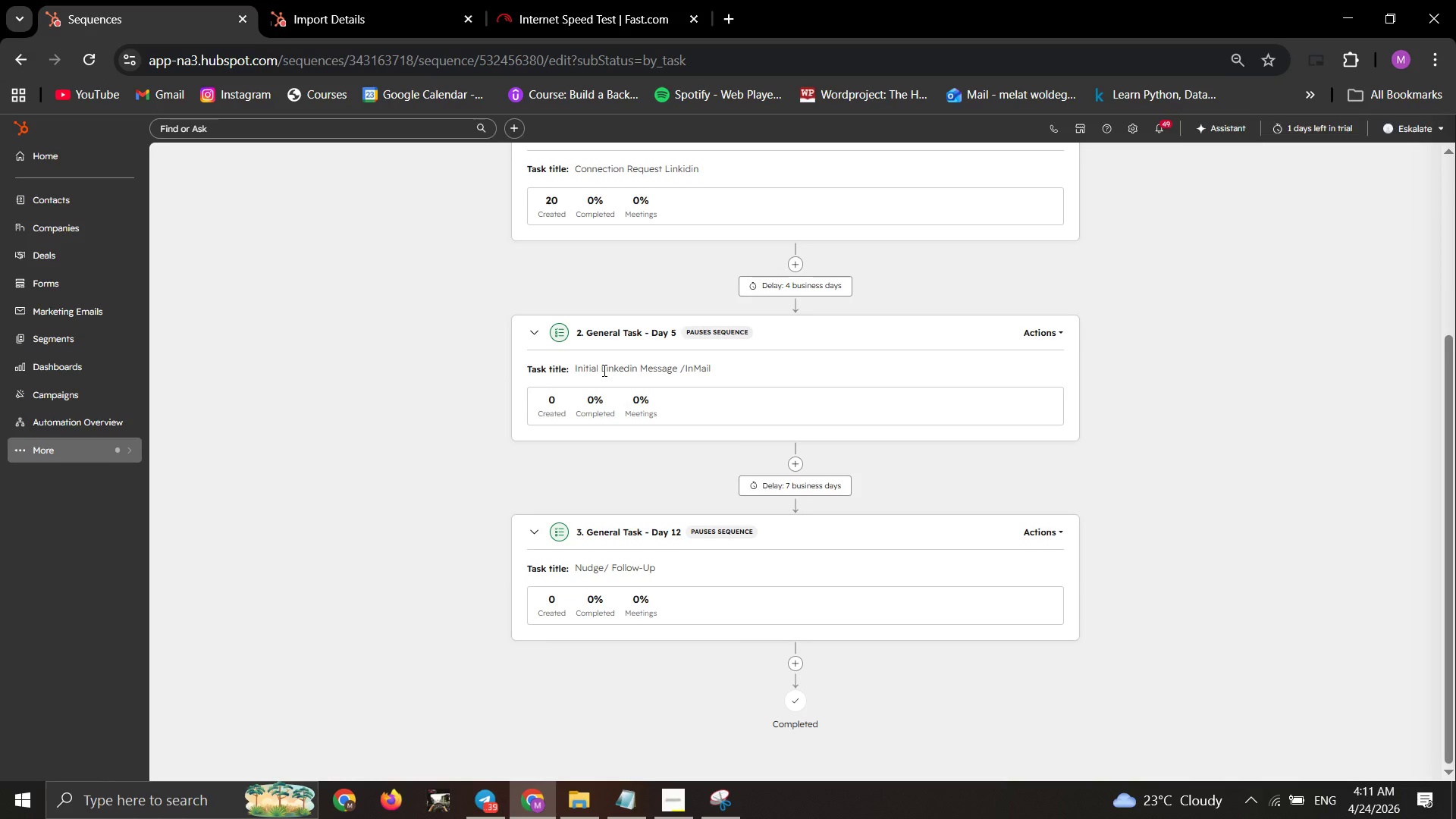 
scroll: coordinate [603, 370], scroll_direction: none, amount: 0.0
 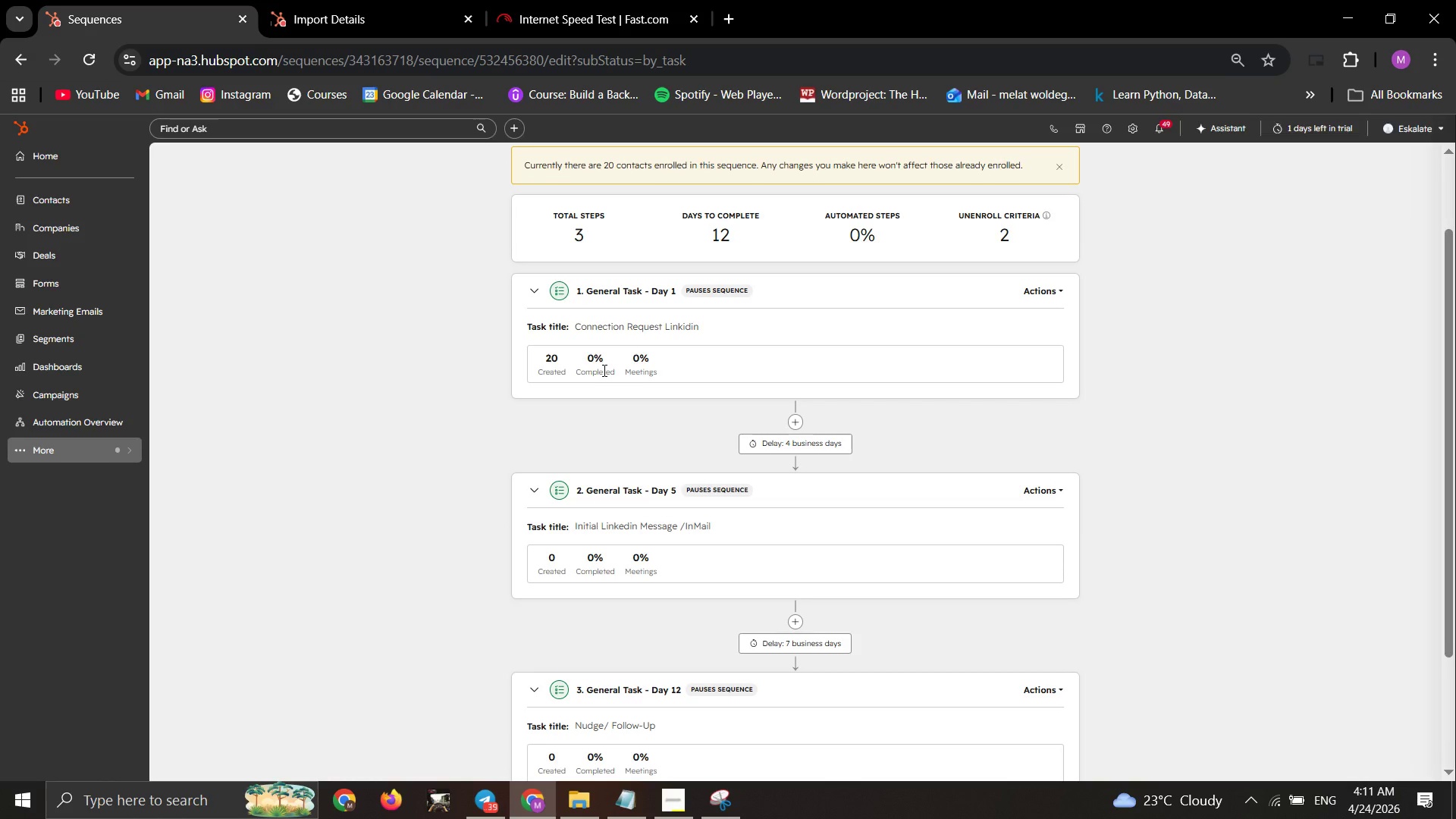 
wait(7.22)
 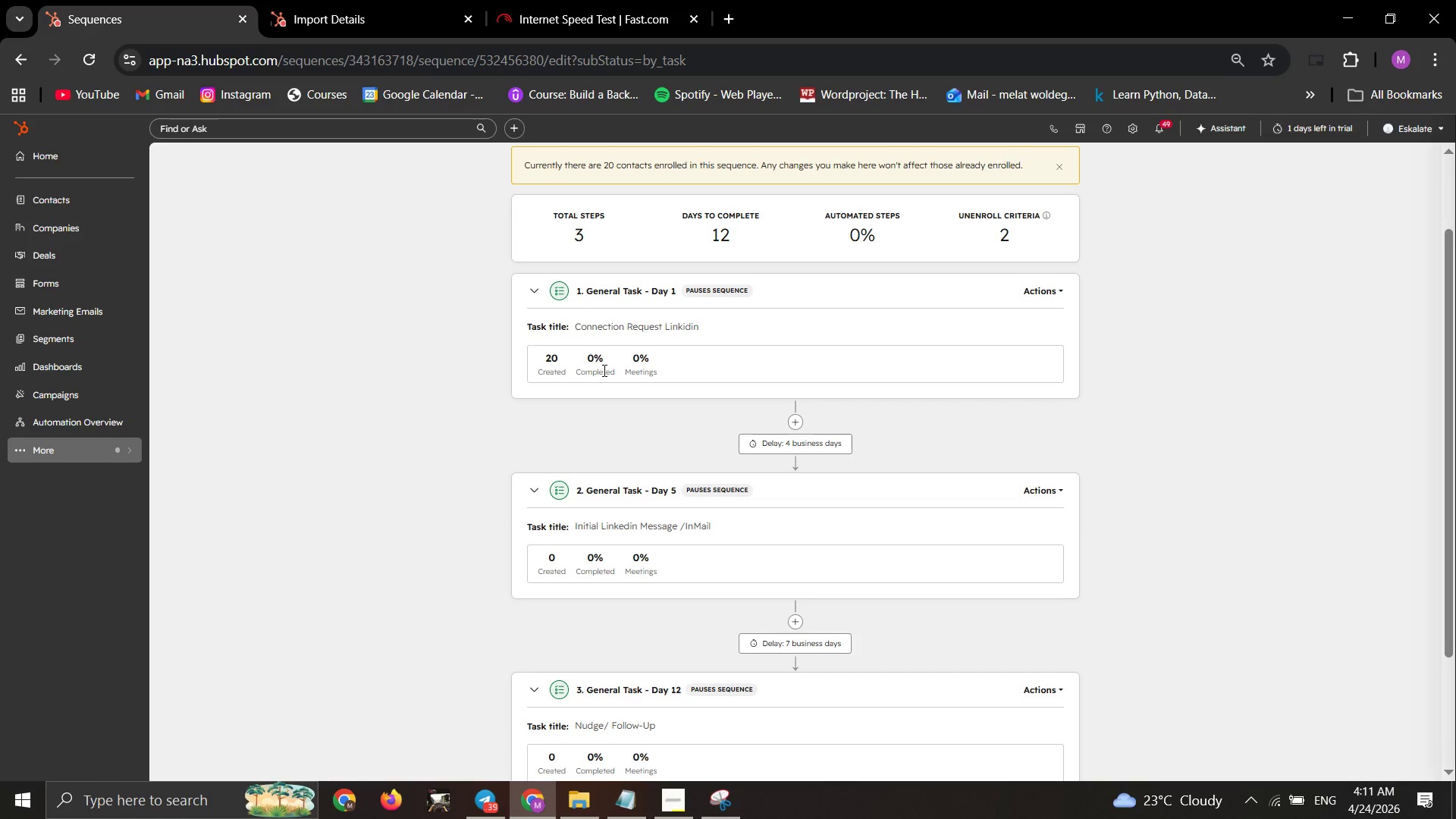 
left_click([714, 809])
 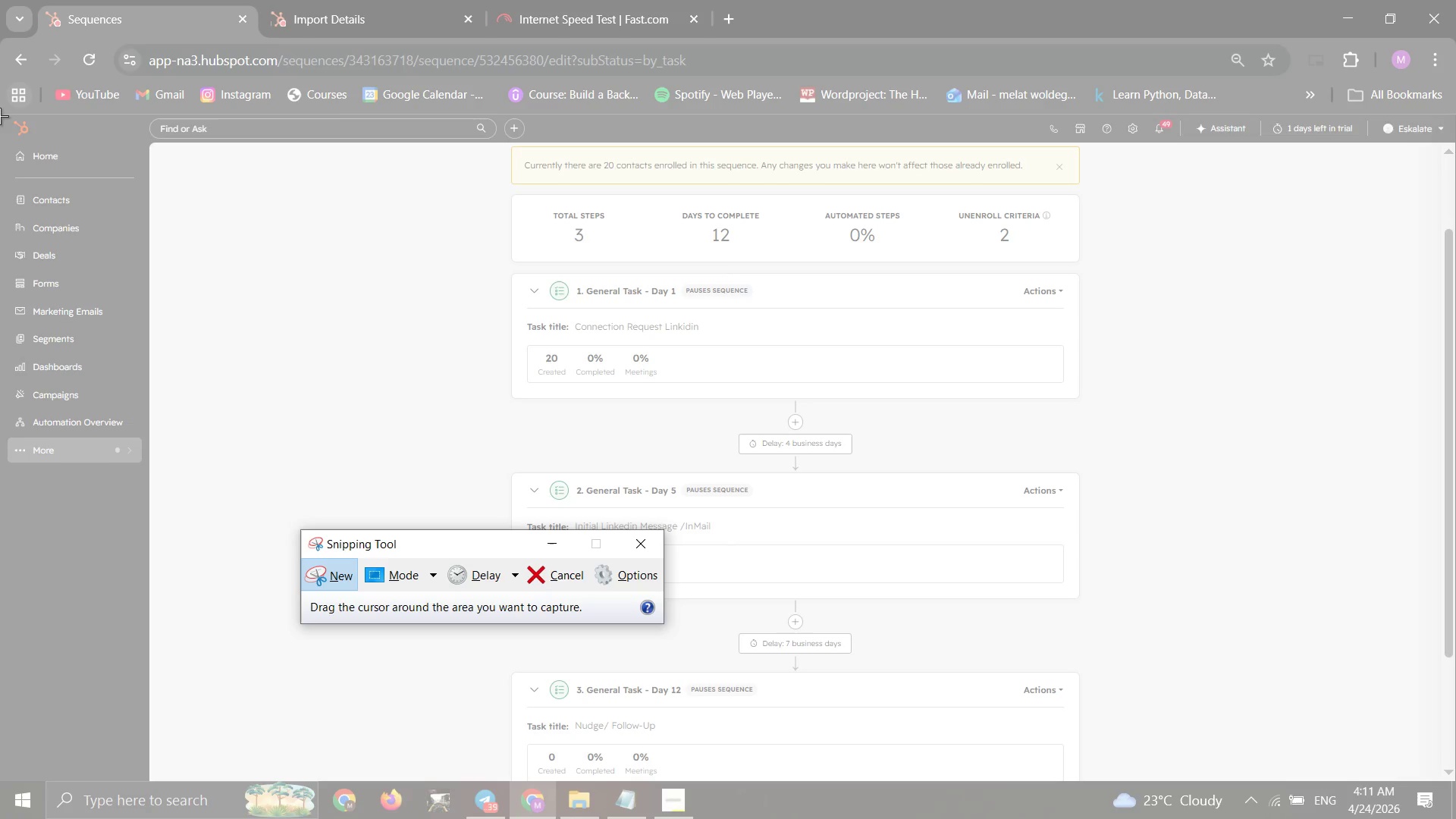 
left_click_drag(start_coordinate=[0, 112], to_coordinate=[1455, 781])
 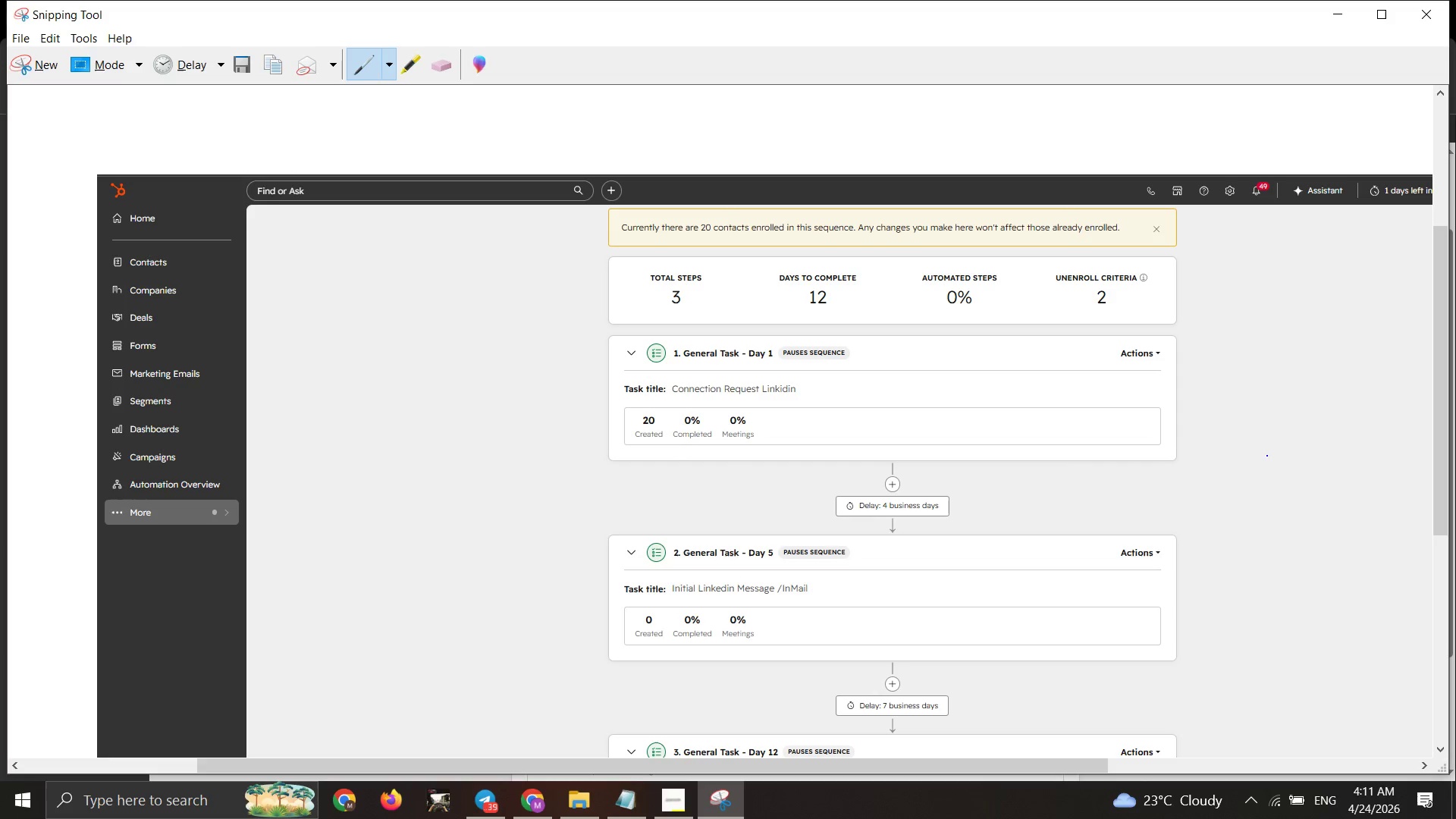 
key(Control+S)
 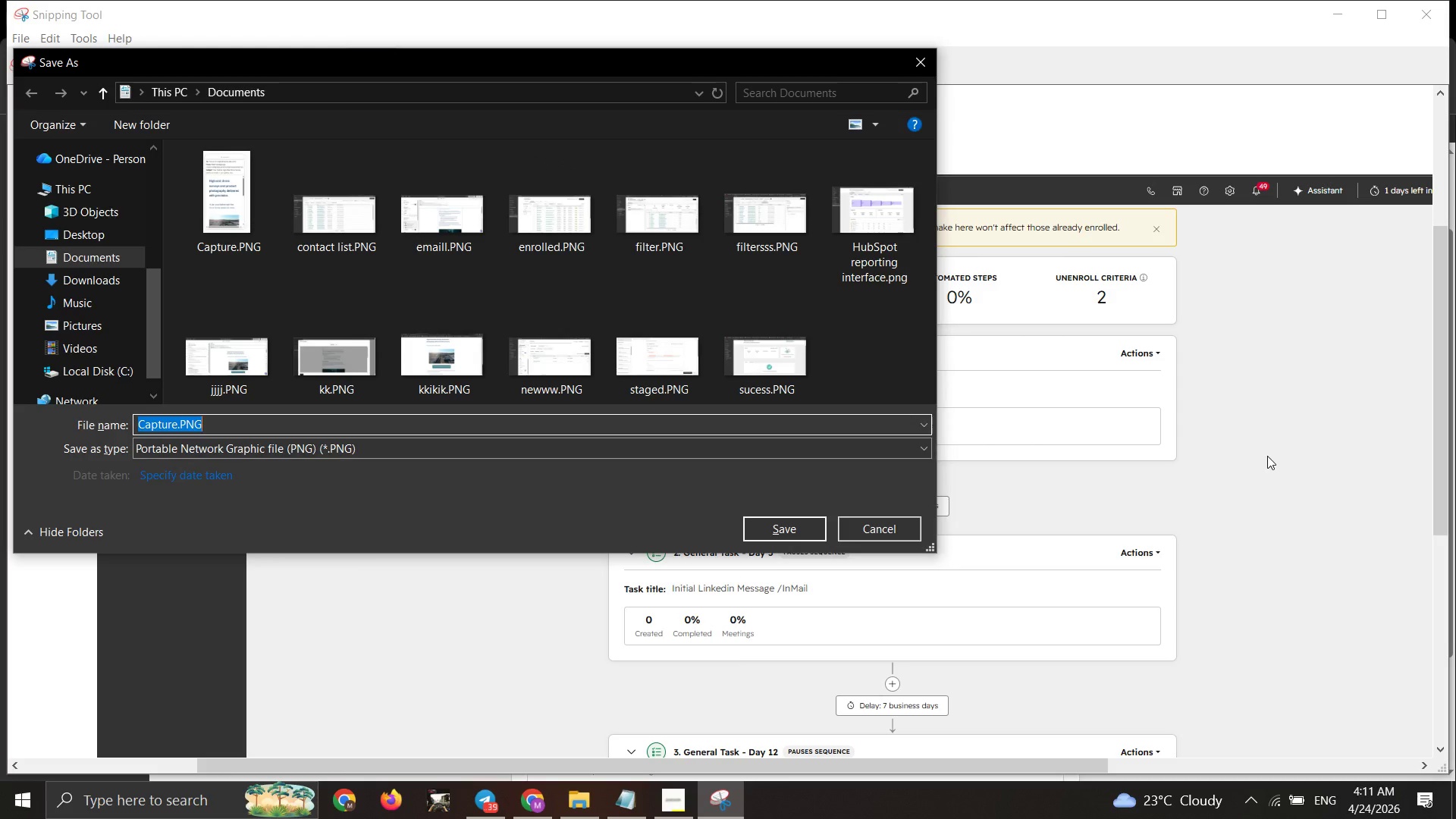 
type(sequence)
 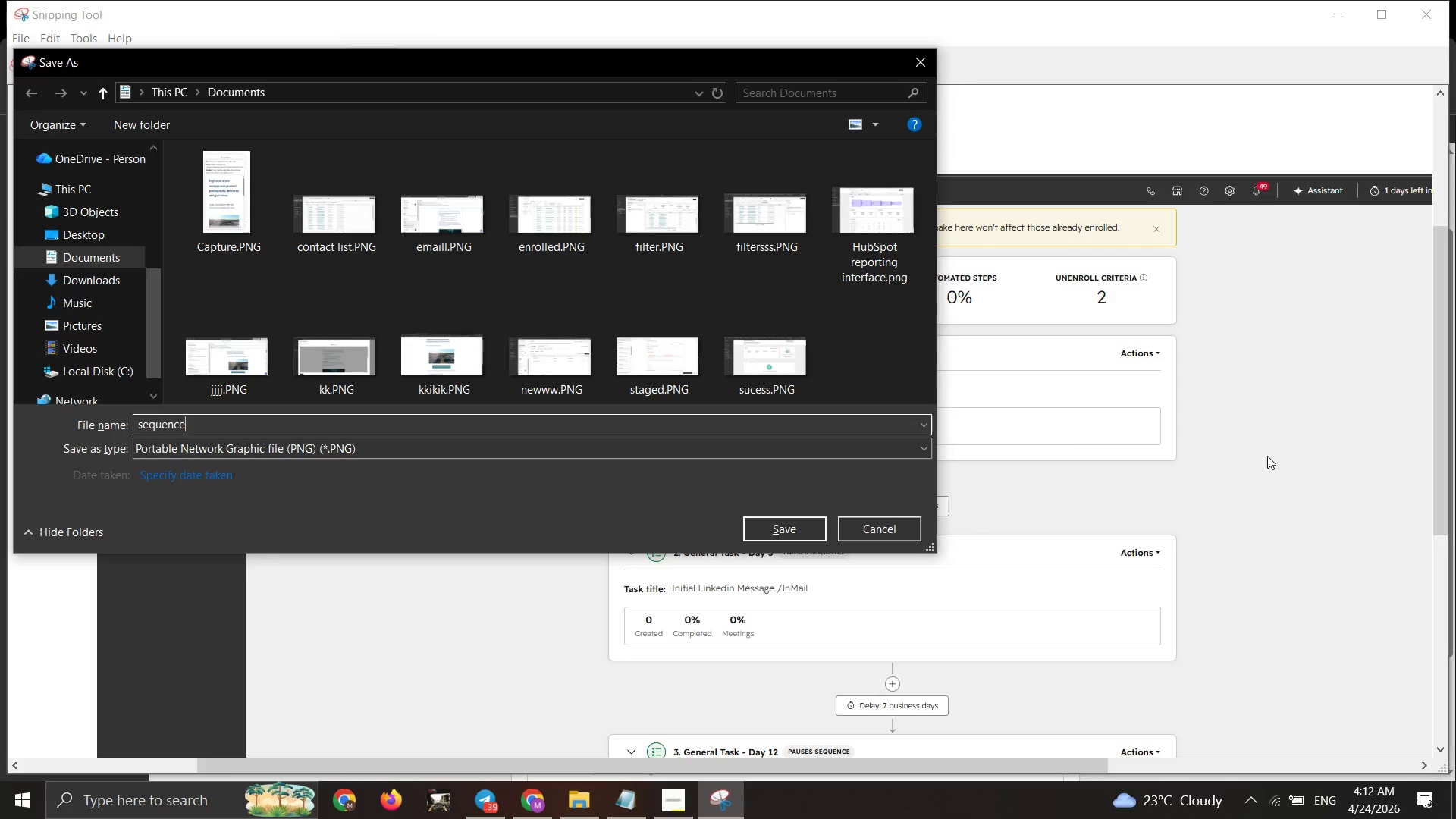 
key(Enter)
 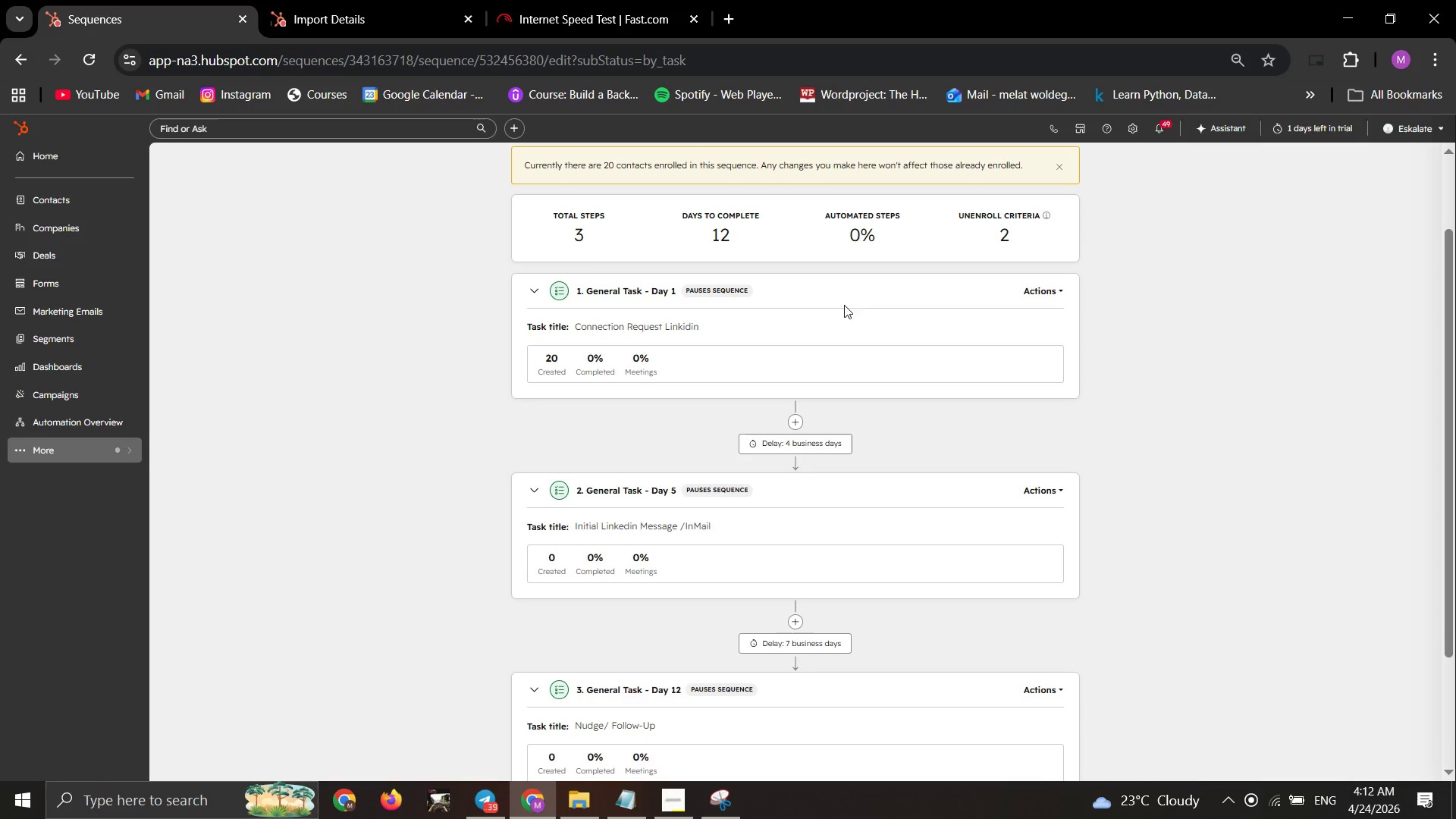 
wait(7.28)
 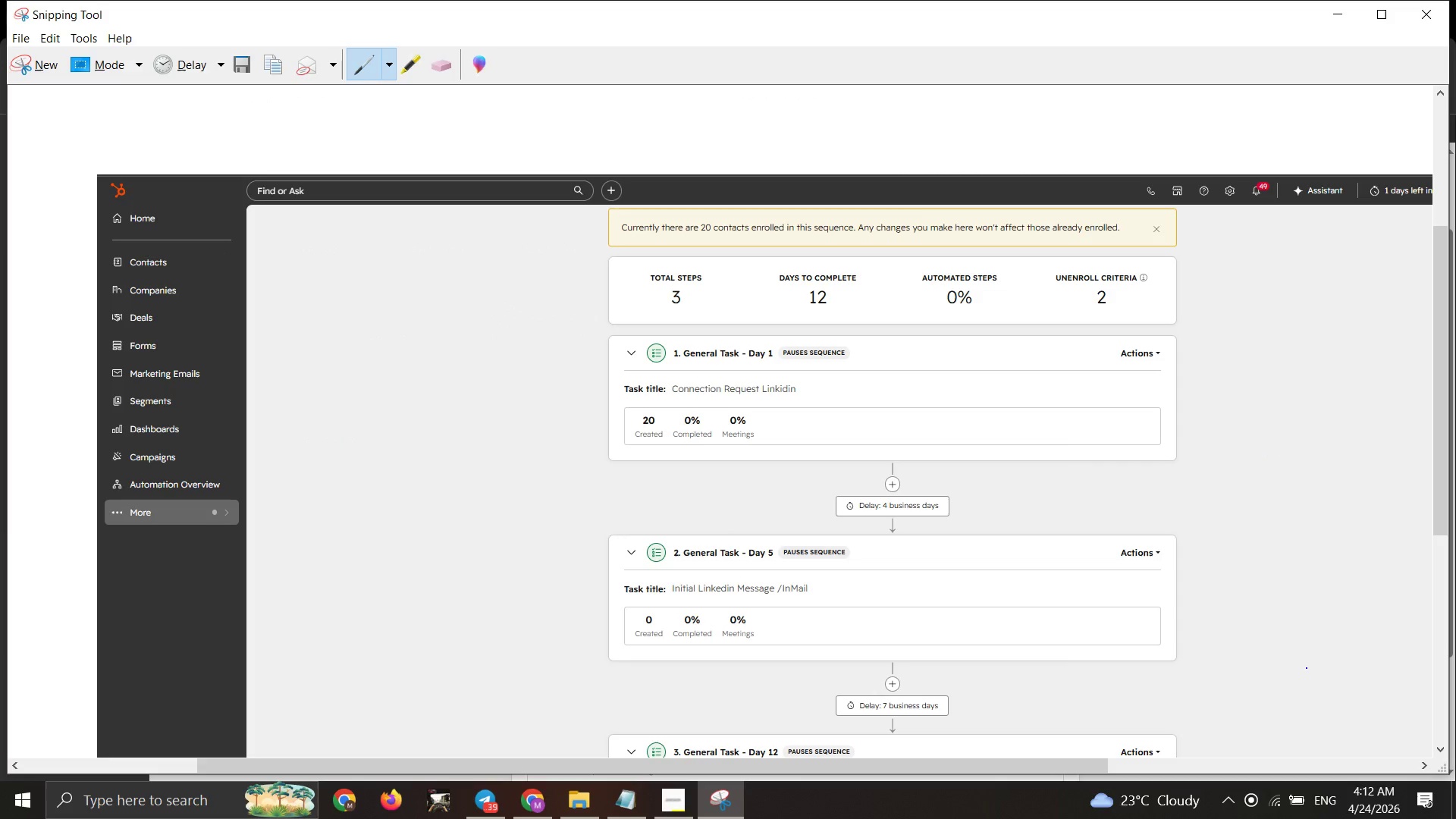 
left_click([1048, 290])
 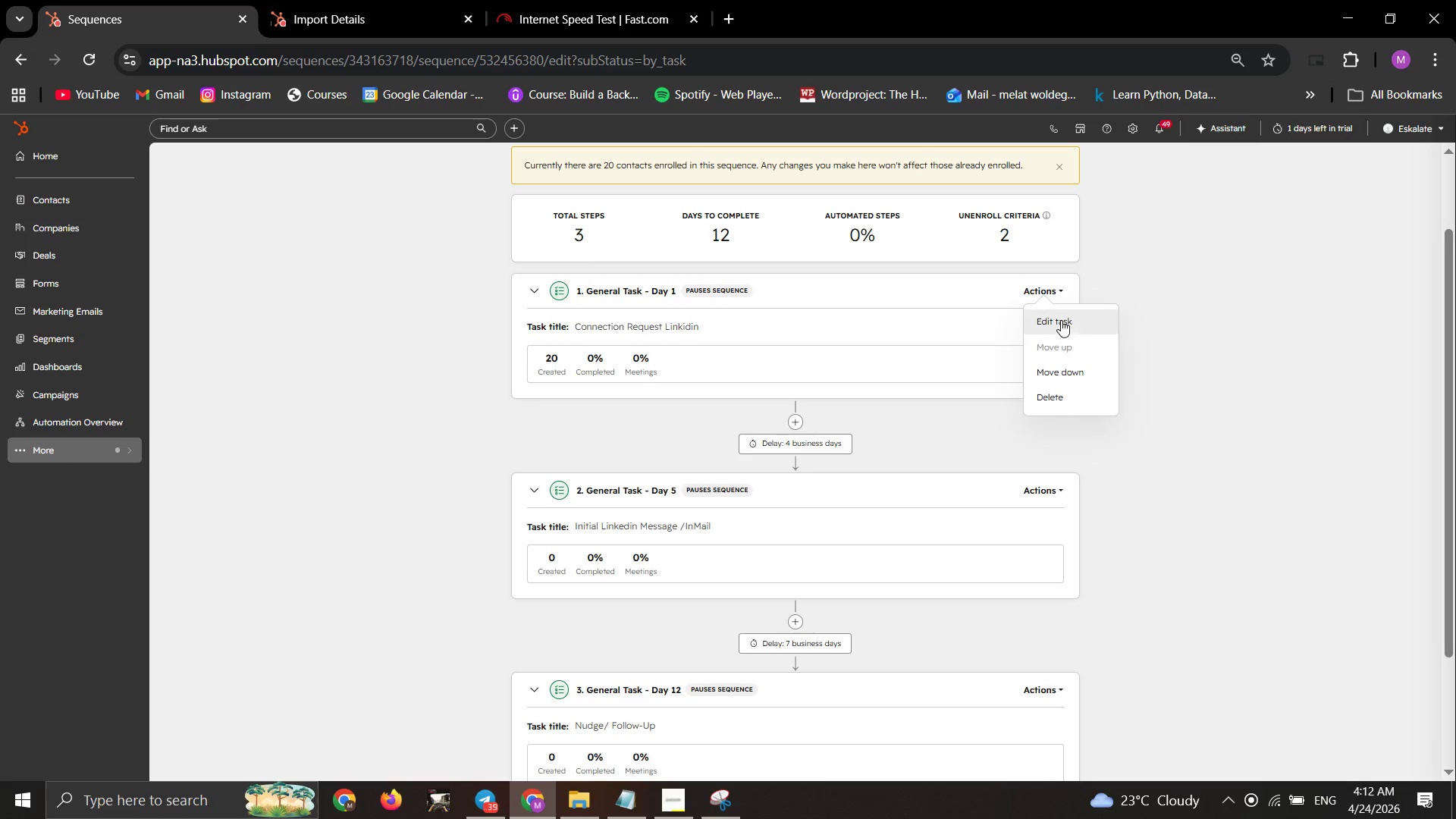 
left_click([1061, 320])
 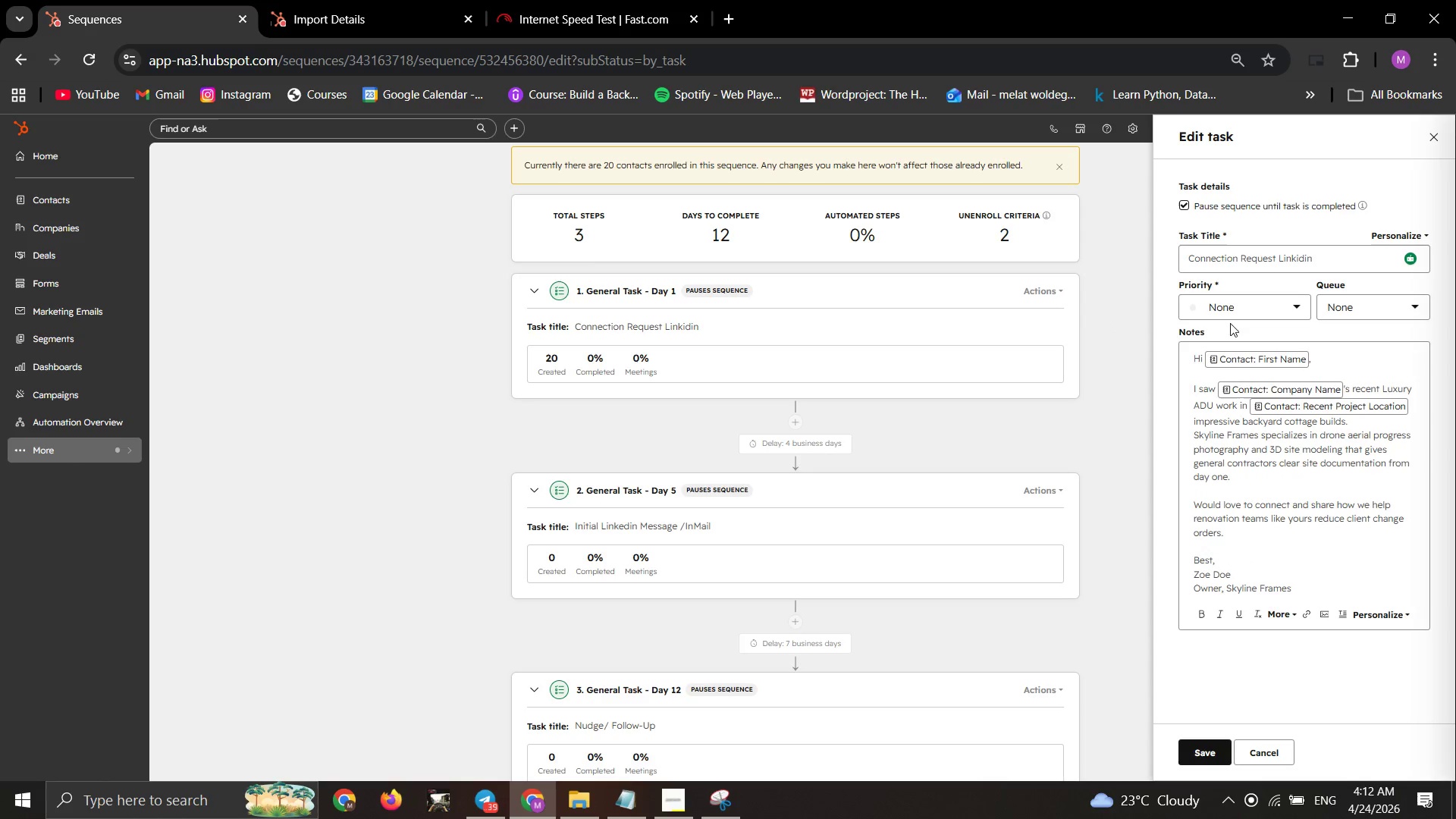 
left_click([1123, 380])
 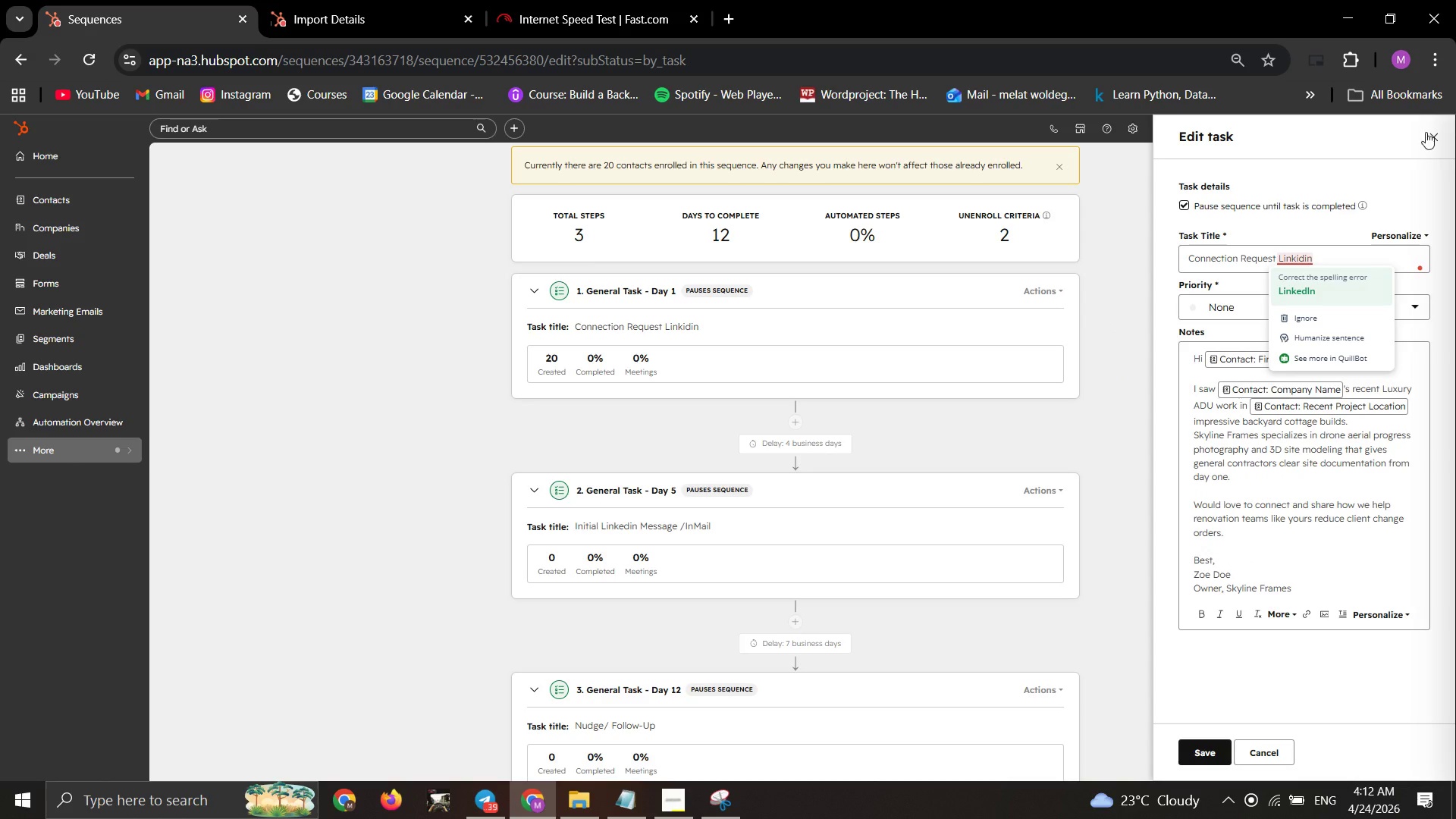 